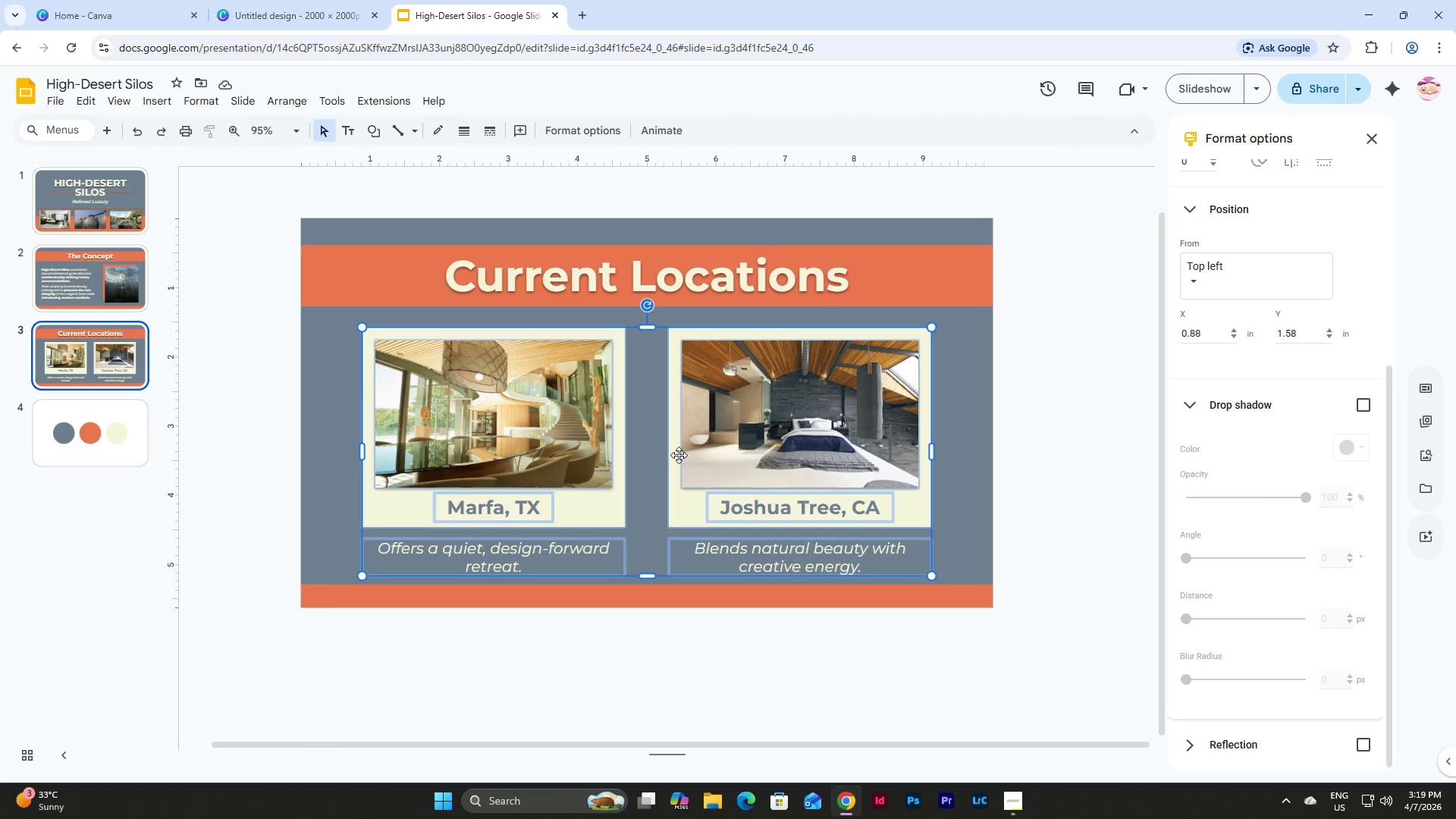 
left_click_drag(start_coordinate=[679, 453], to_coordinate=[679, 448])
 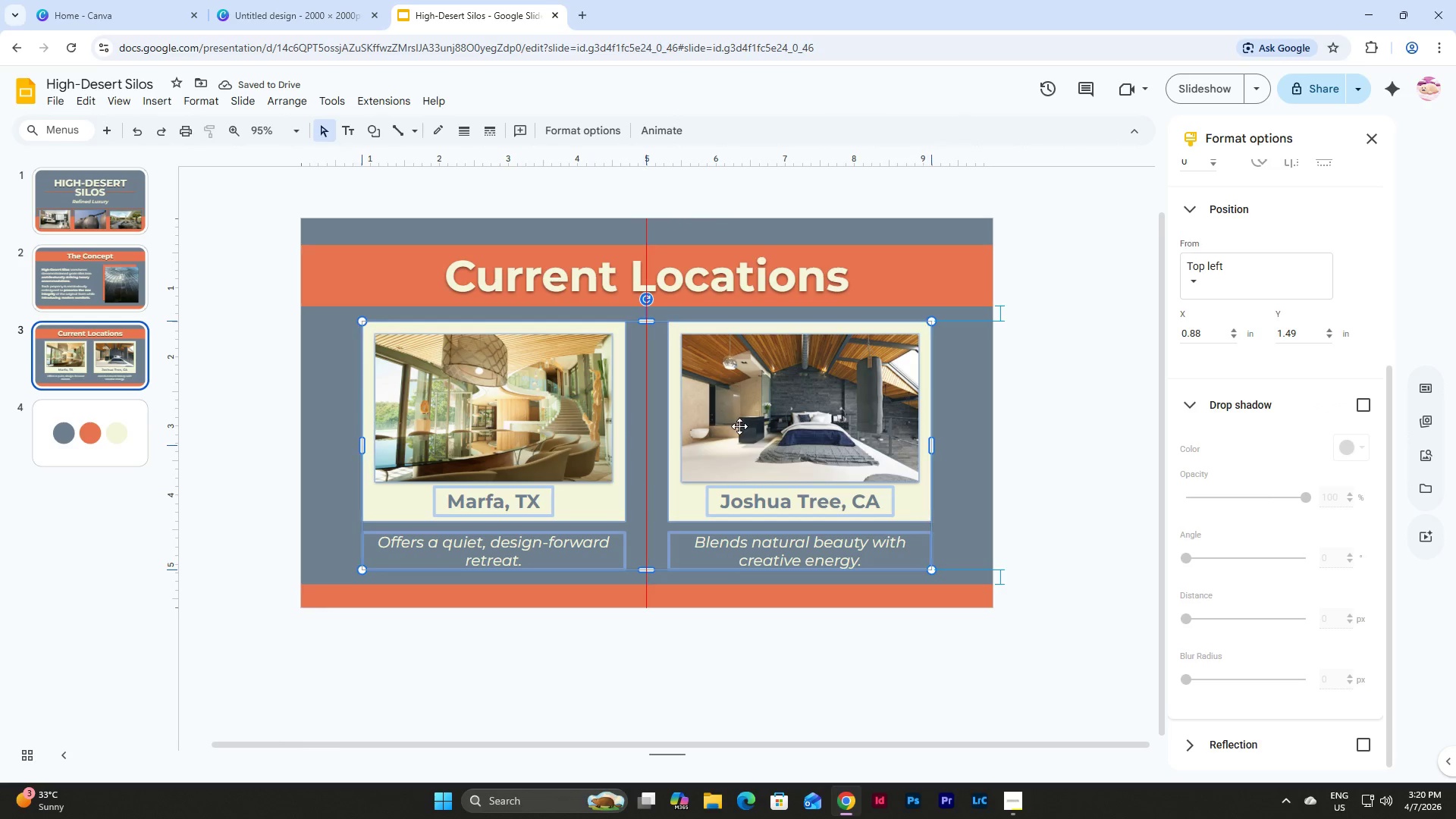 
left_click([997, 431])
 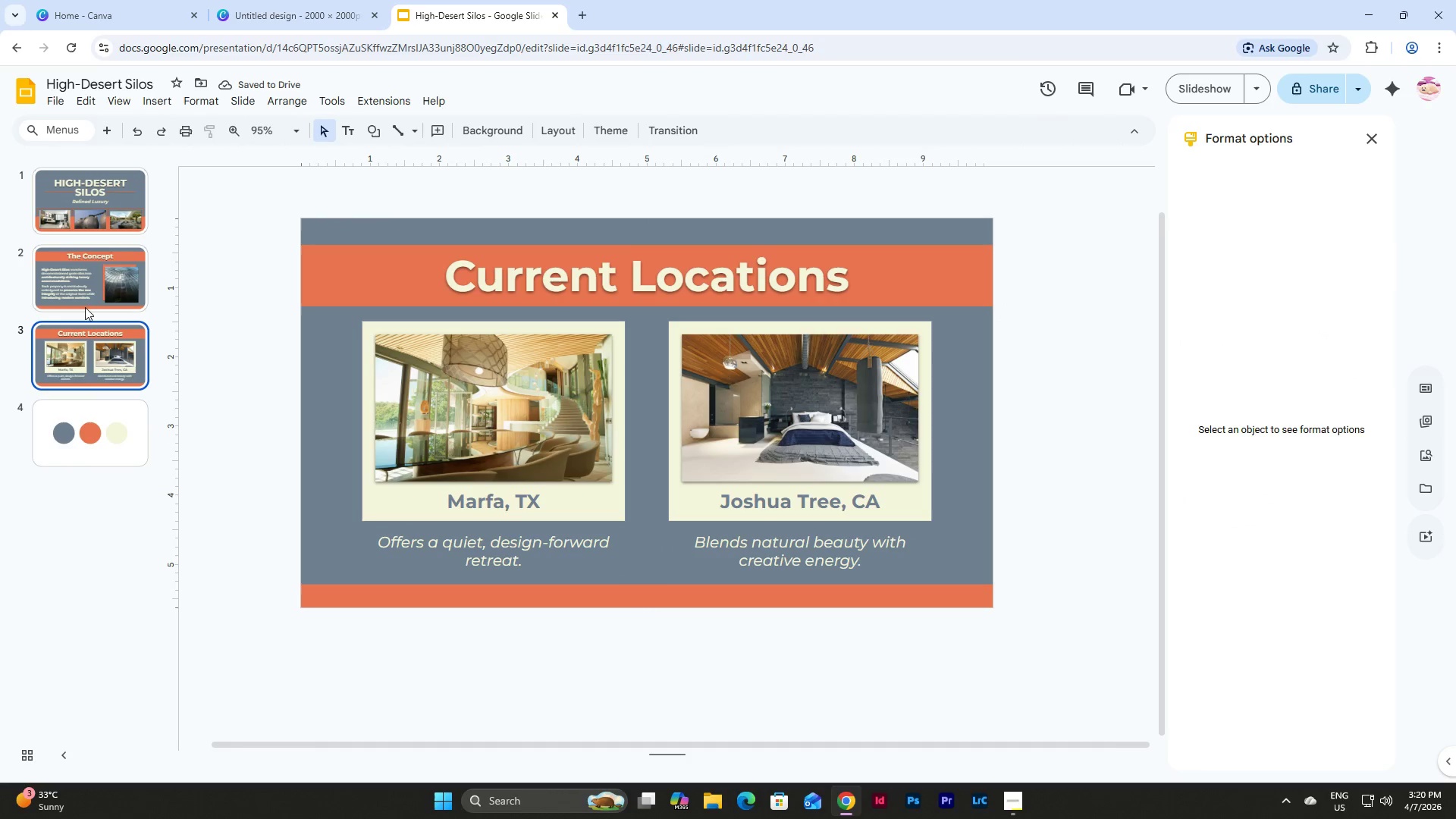 
double_click([99, 364])
 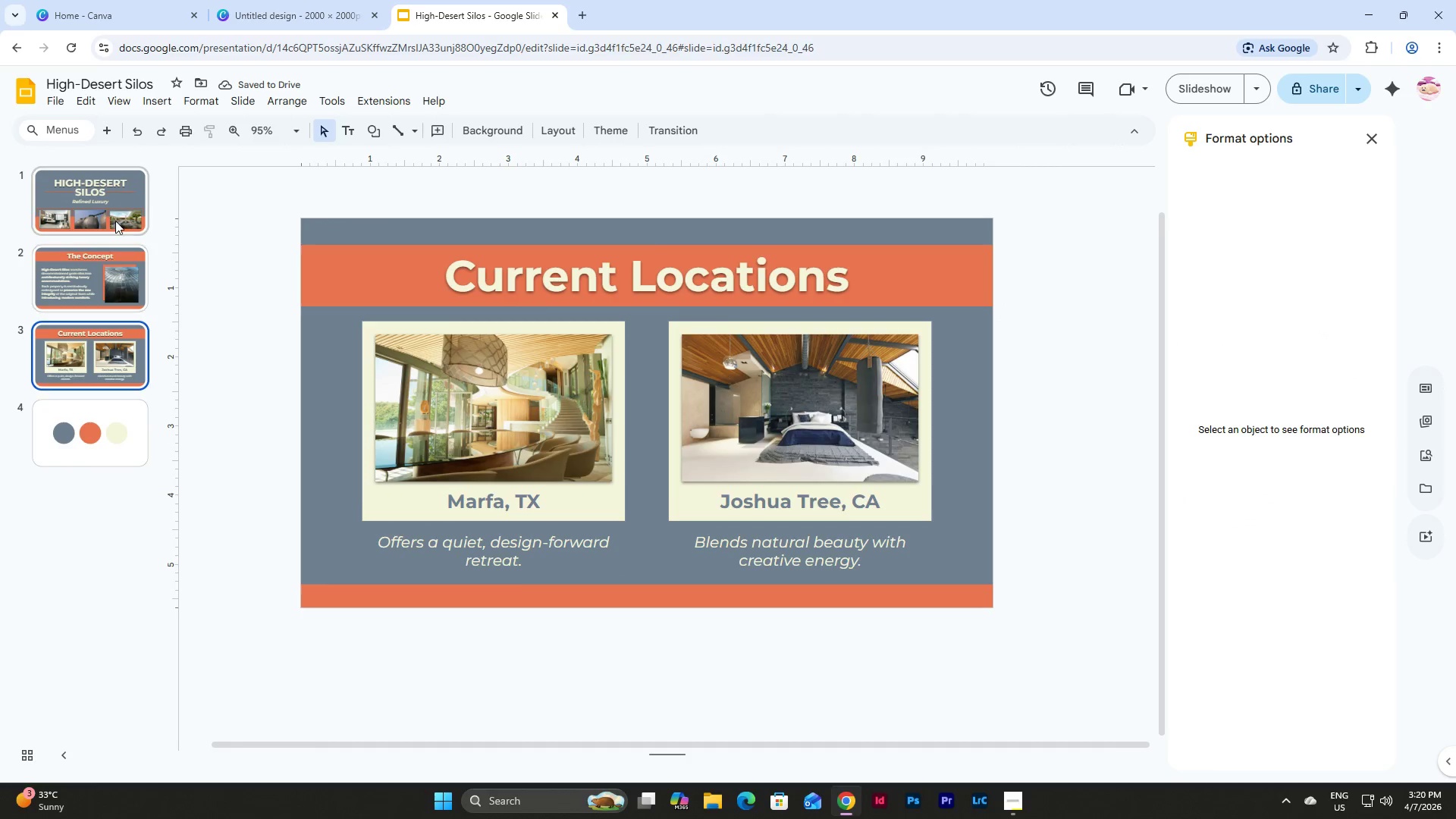 
triple_click([115, 213])
 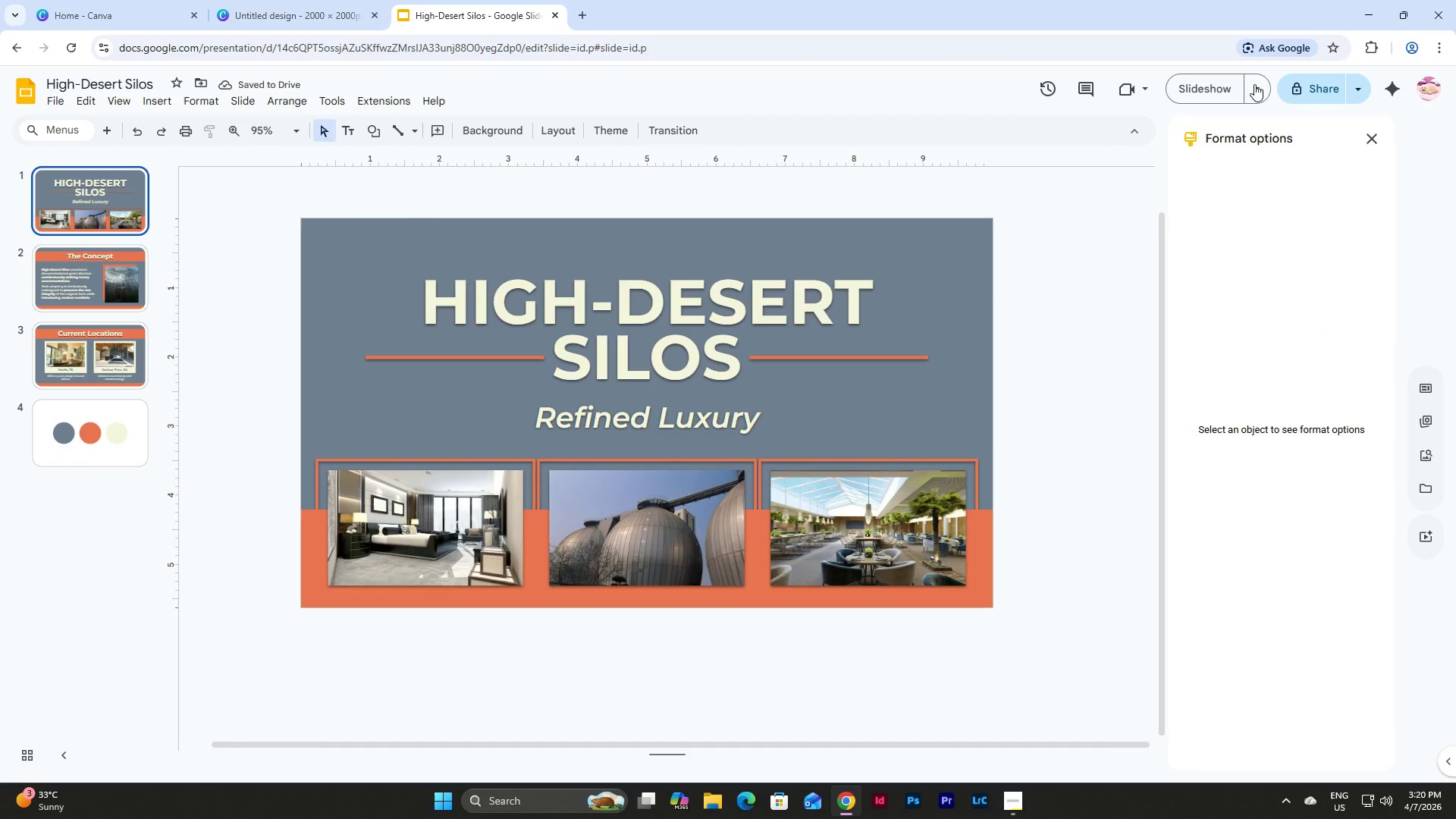 
left_click([1208, 89])
 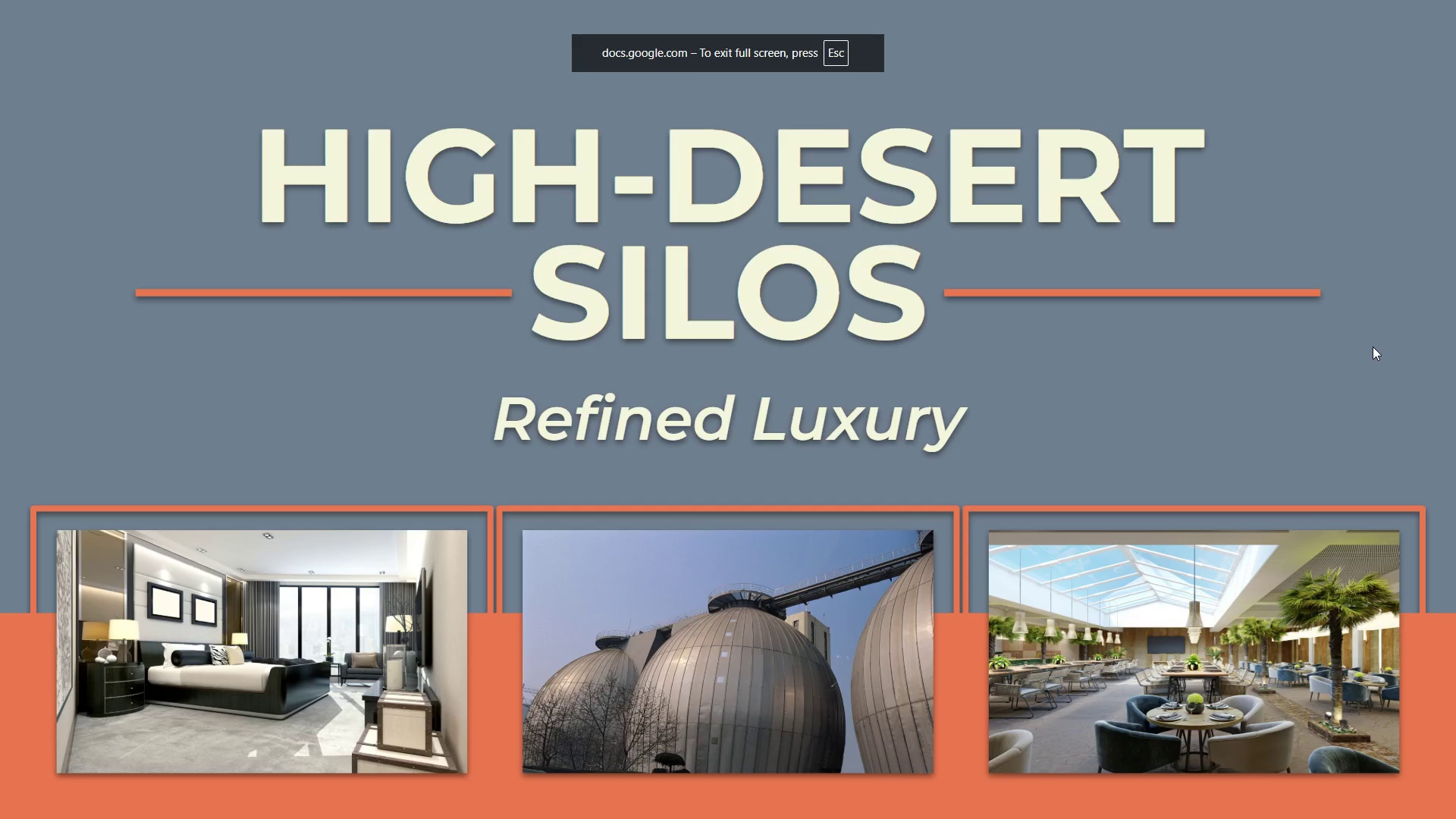 
left_click([1373, 347])
 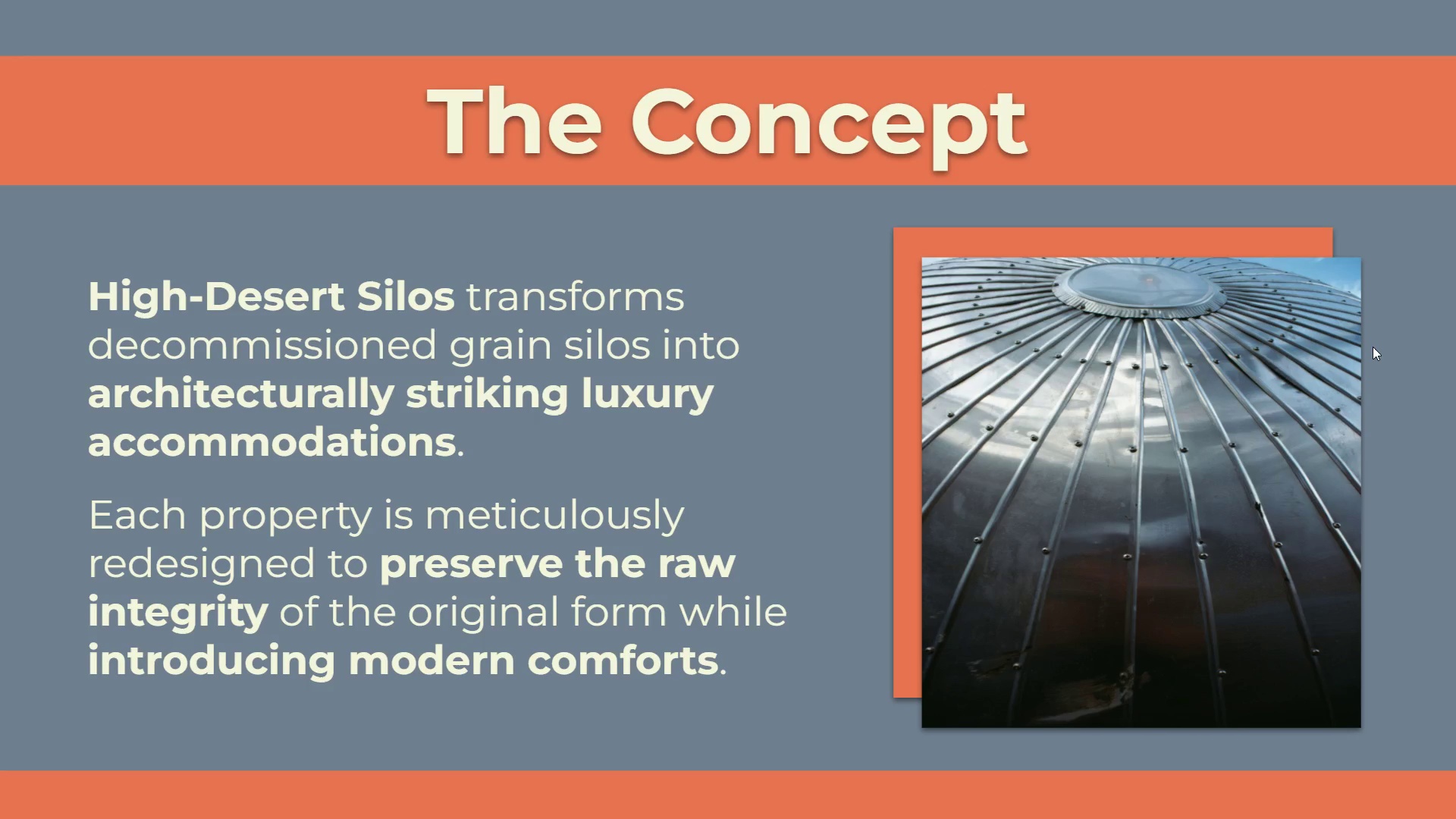 
wait(9.8)
 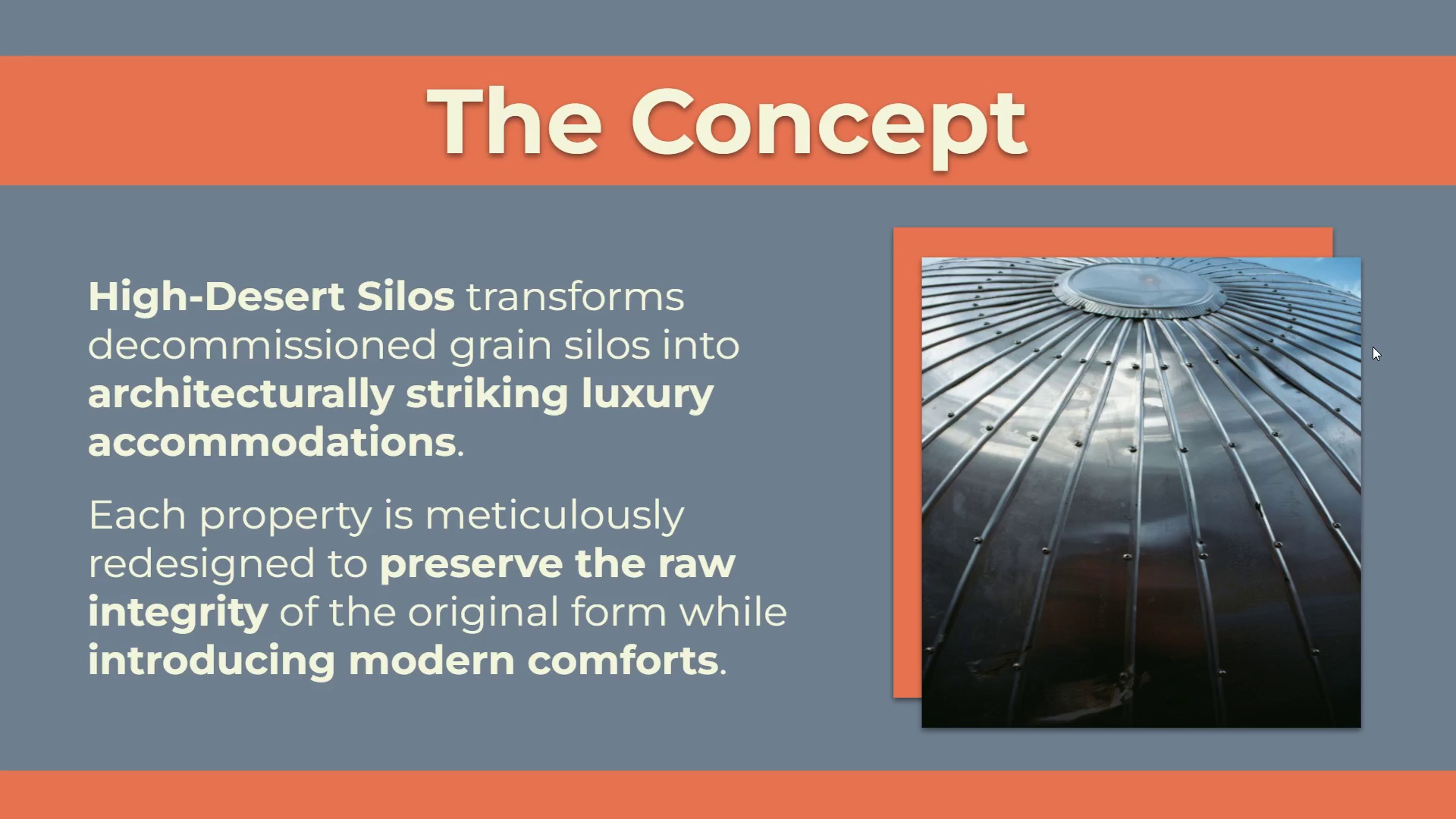 
left_click([1373, 347])
 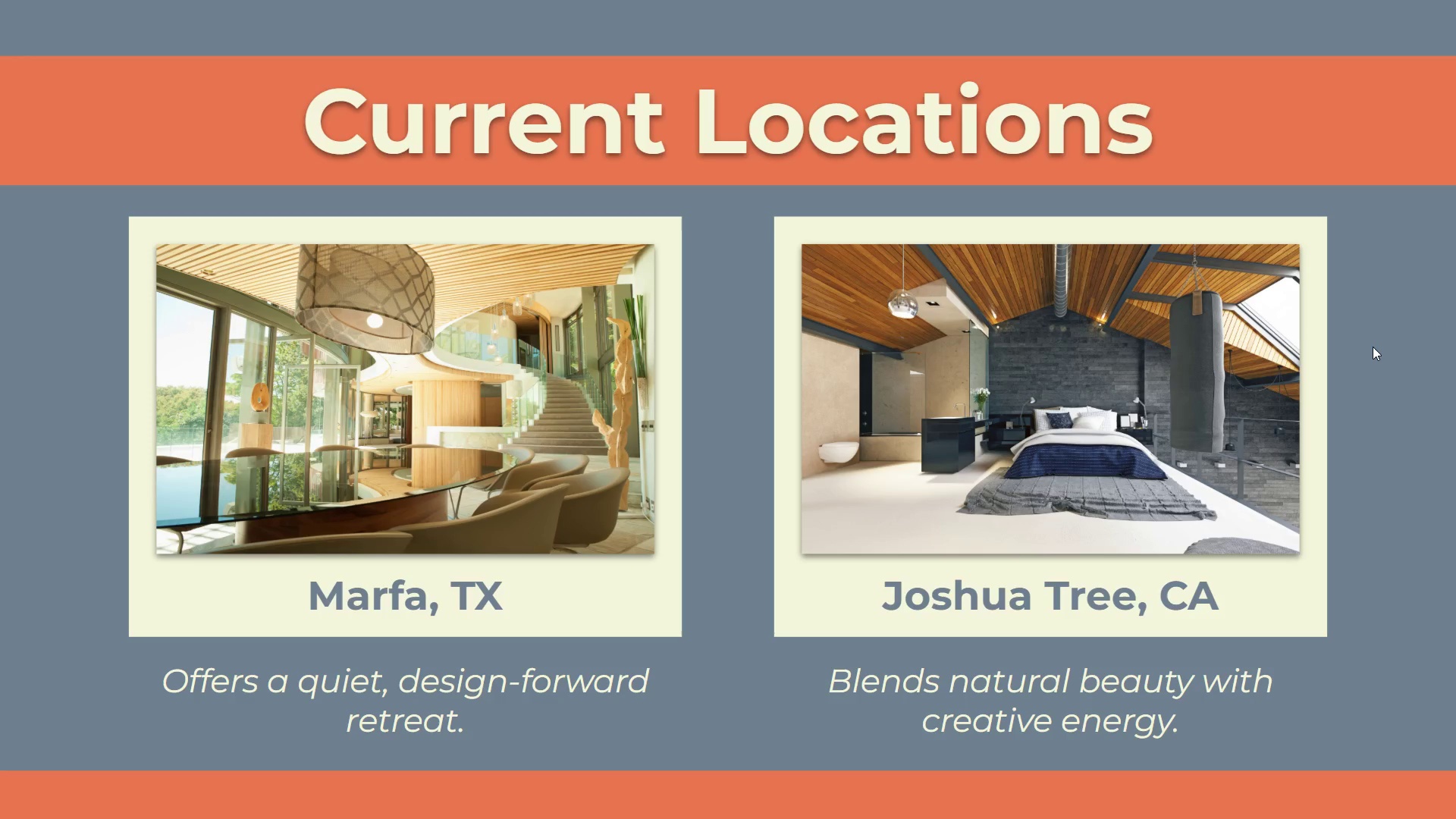 
key(Escape)
 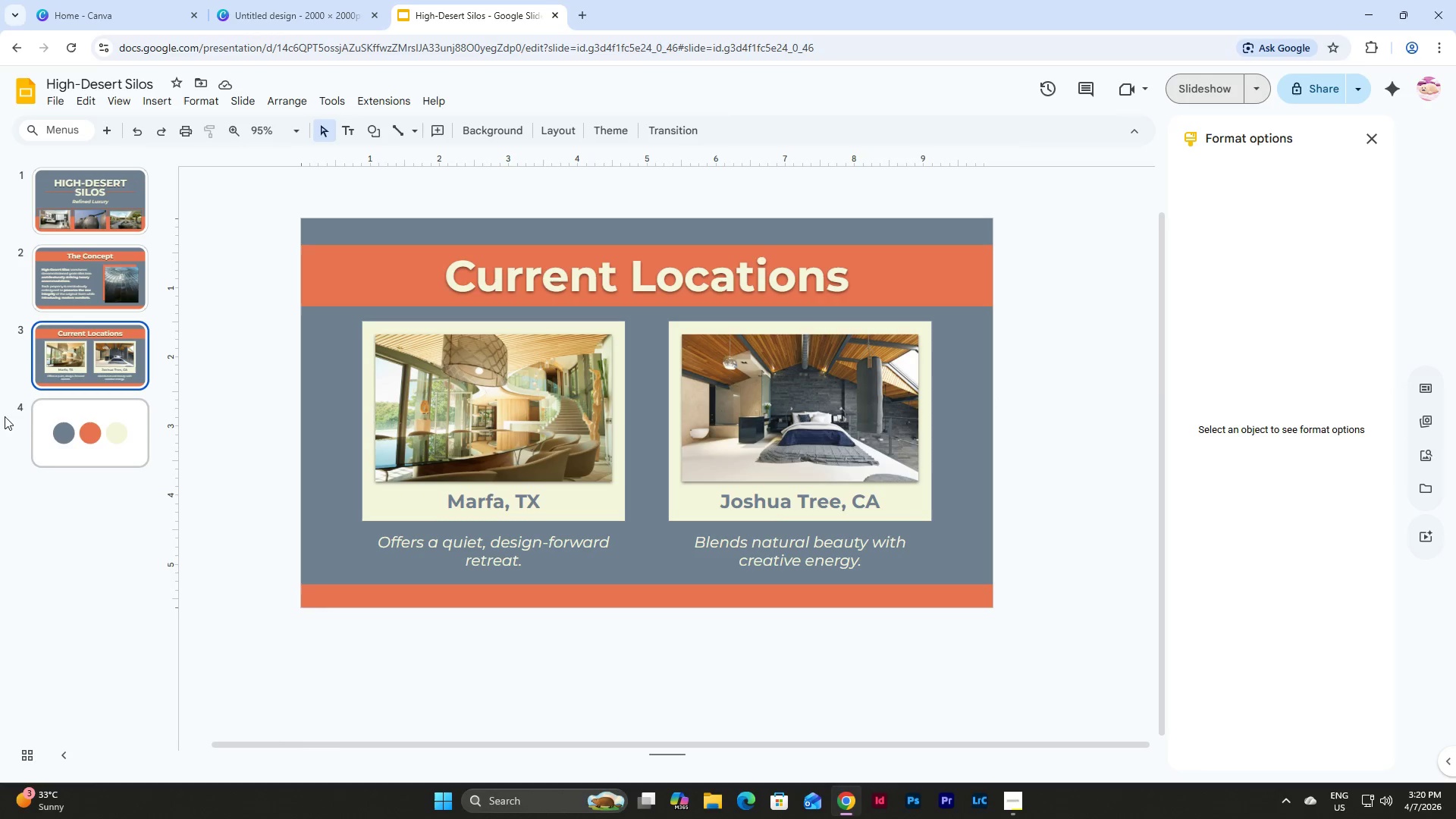 
left_click([121, 328])
 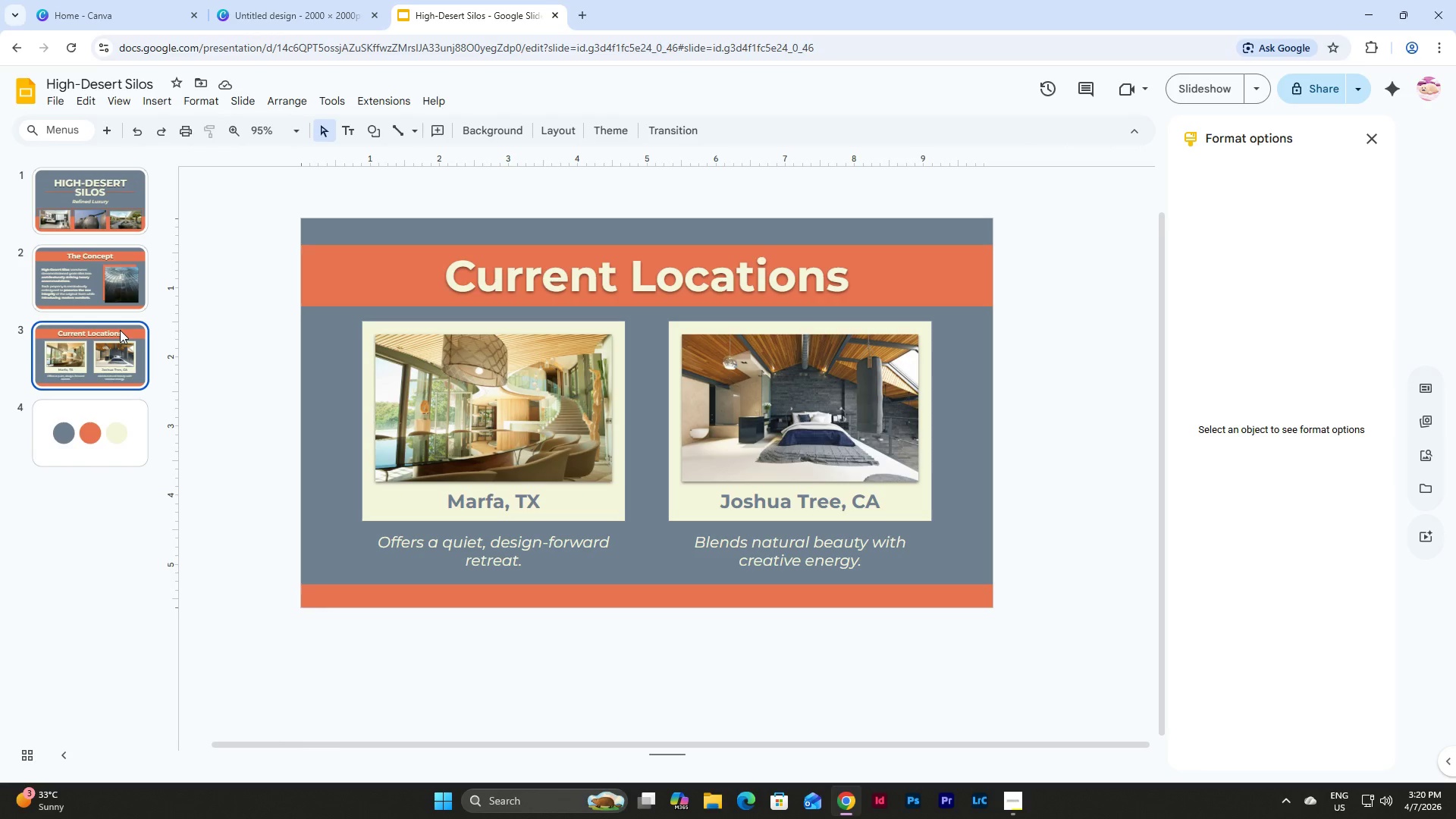 
key(Control+D)